 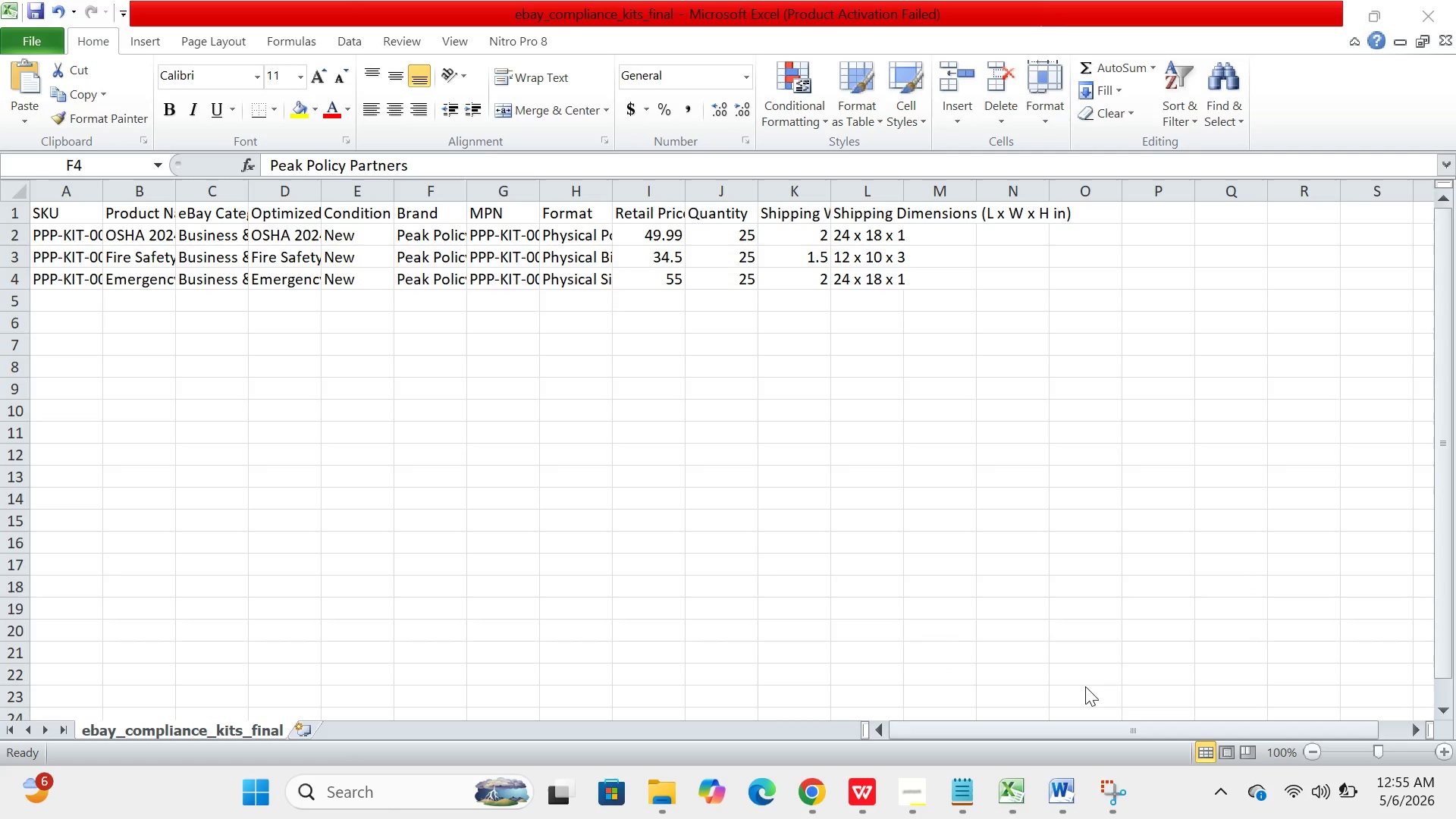 
left_click([841, 262])
 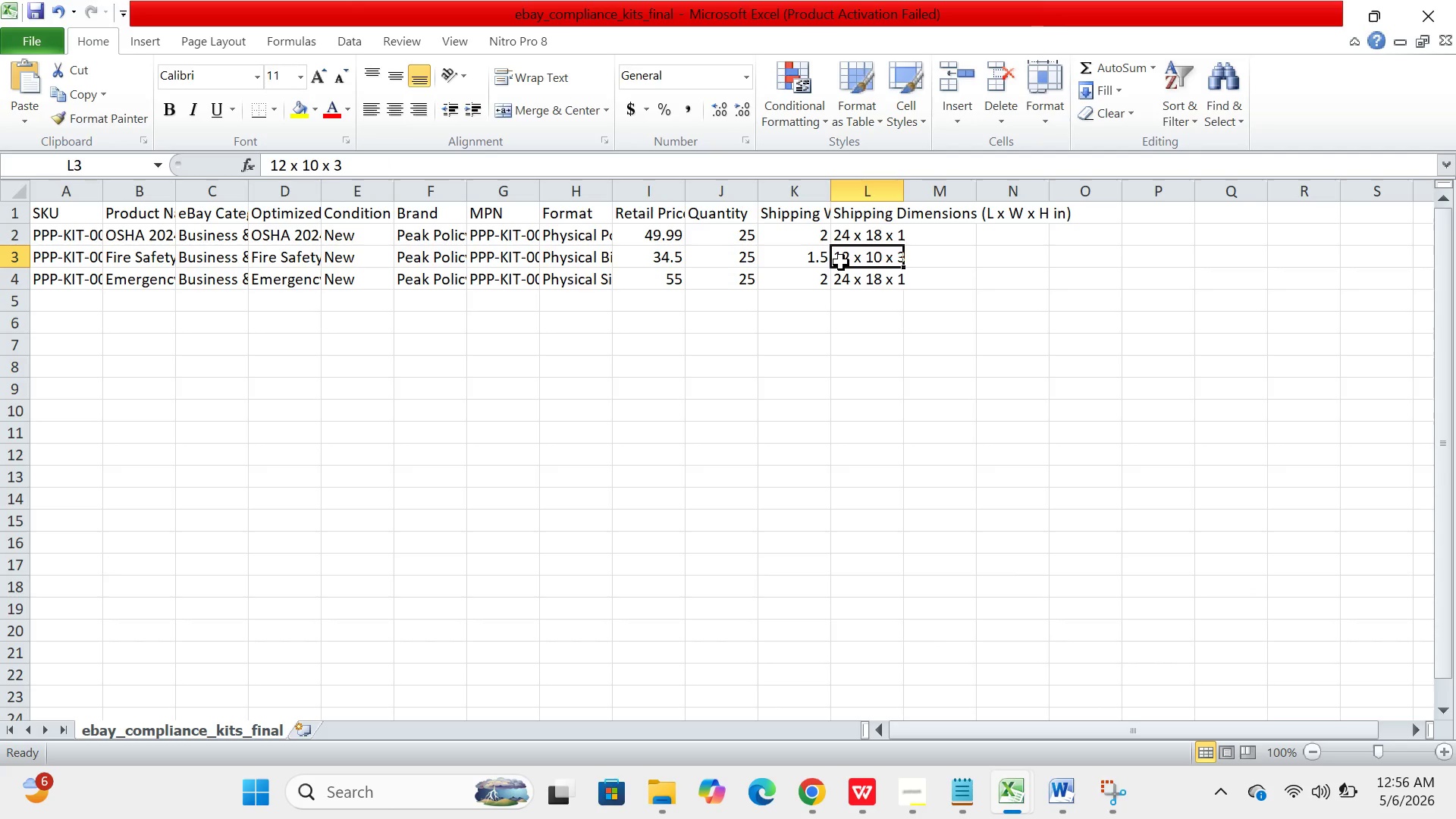 
wait(35.44)
 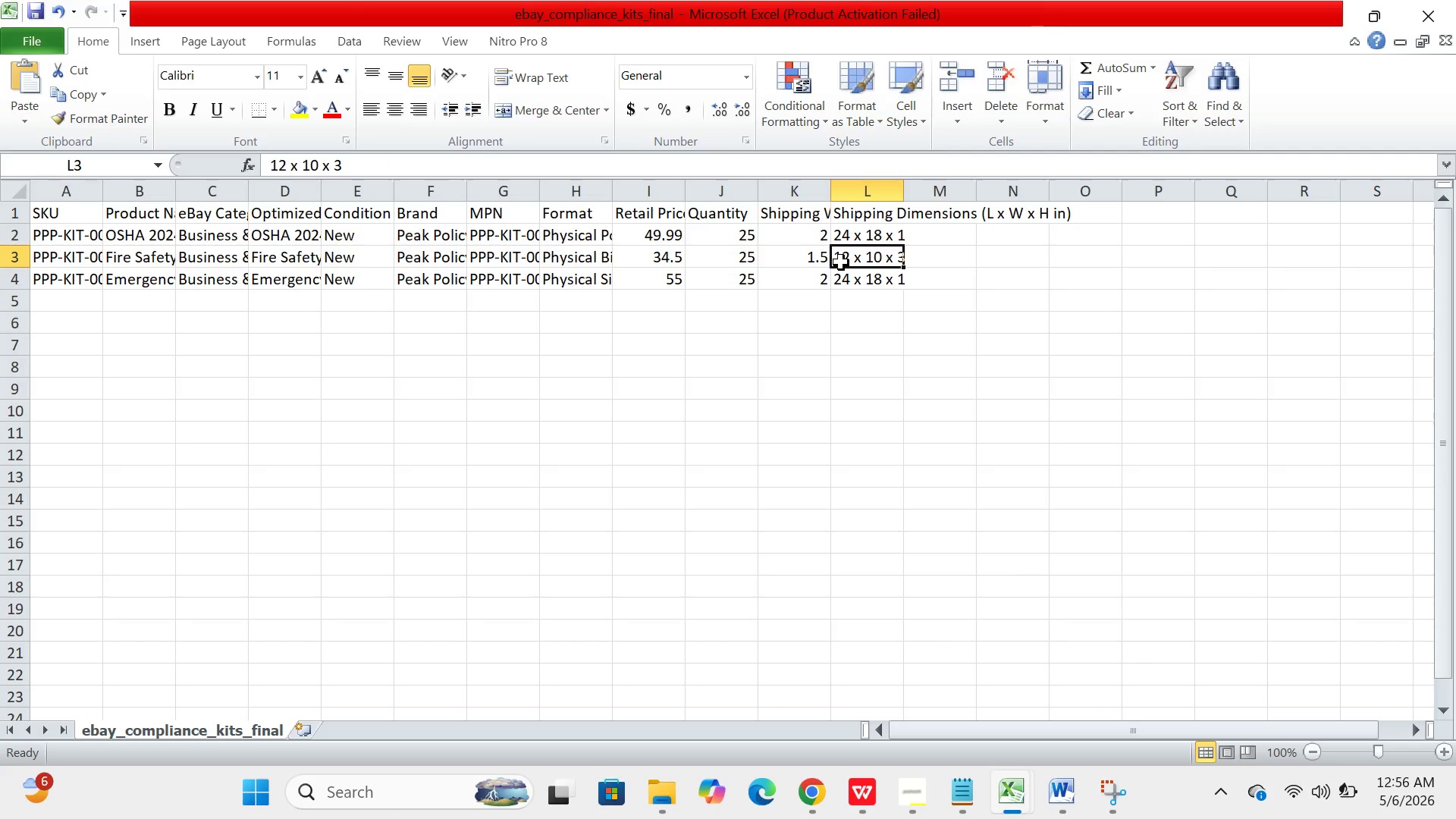 
left_click([671, 286])
 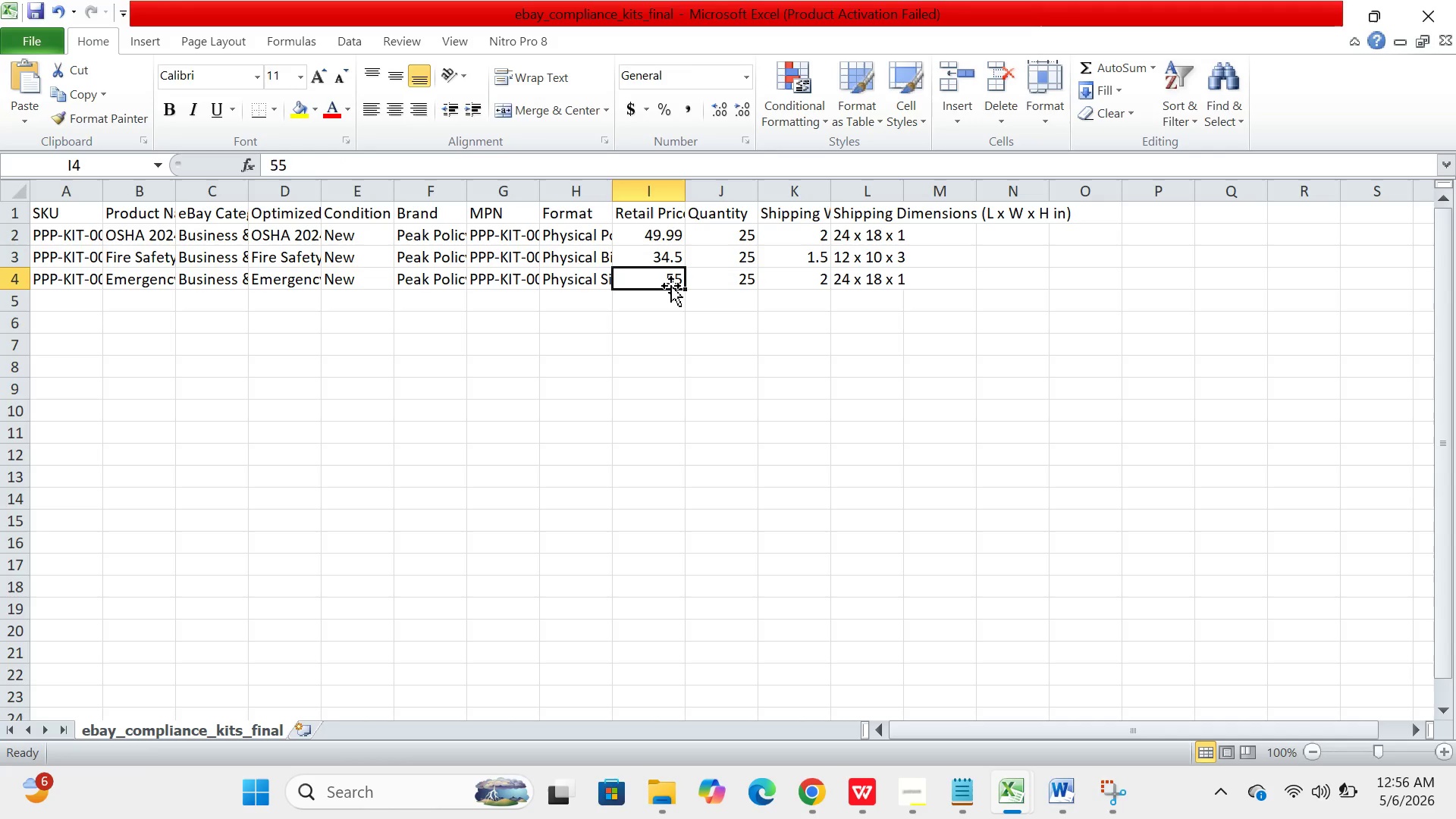 
wait(10.74)
 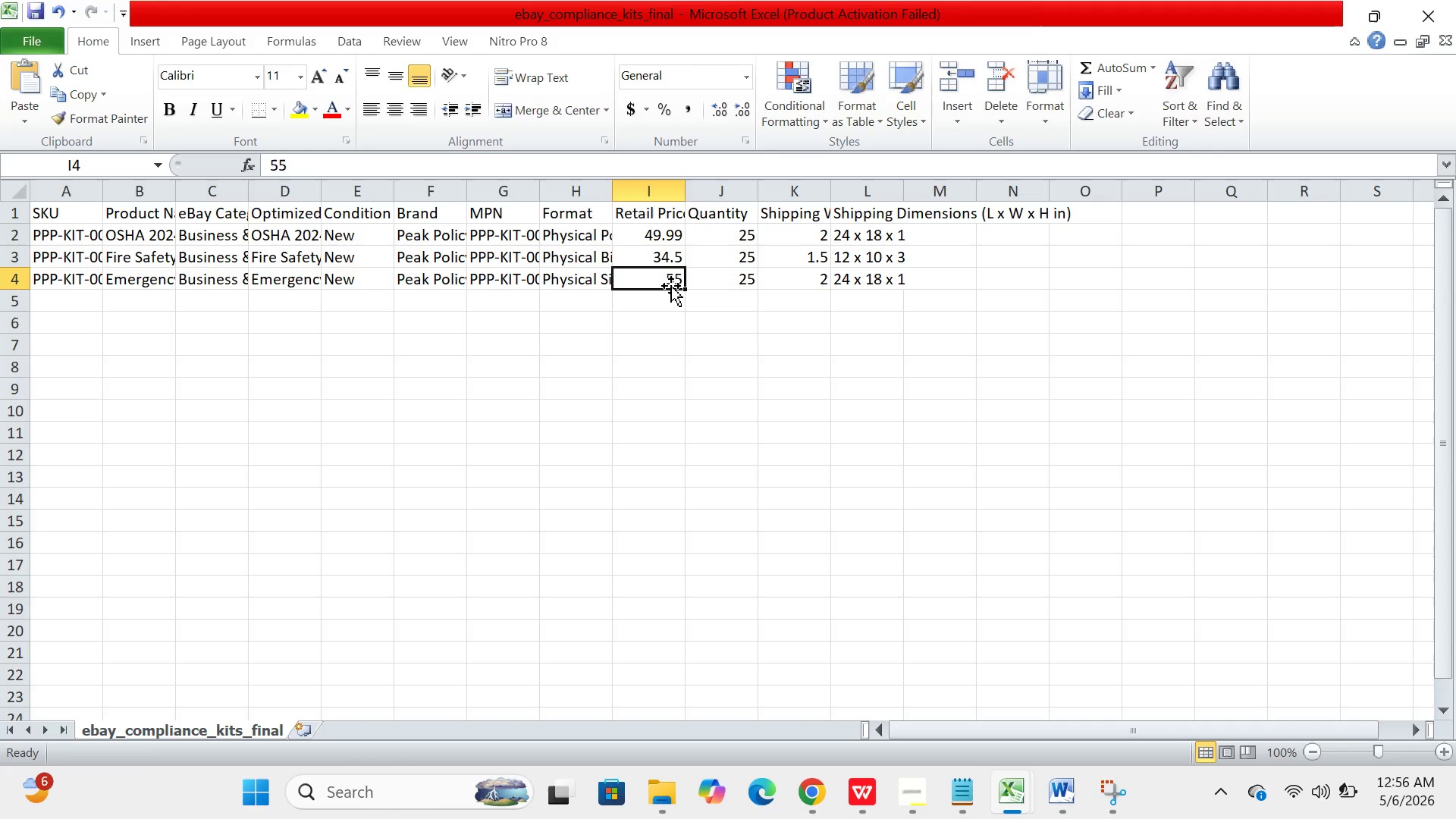 
left_click([284, 284])
 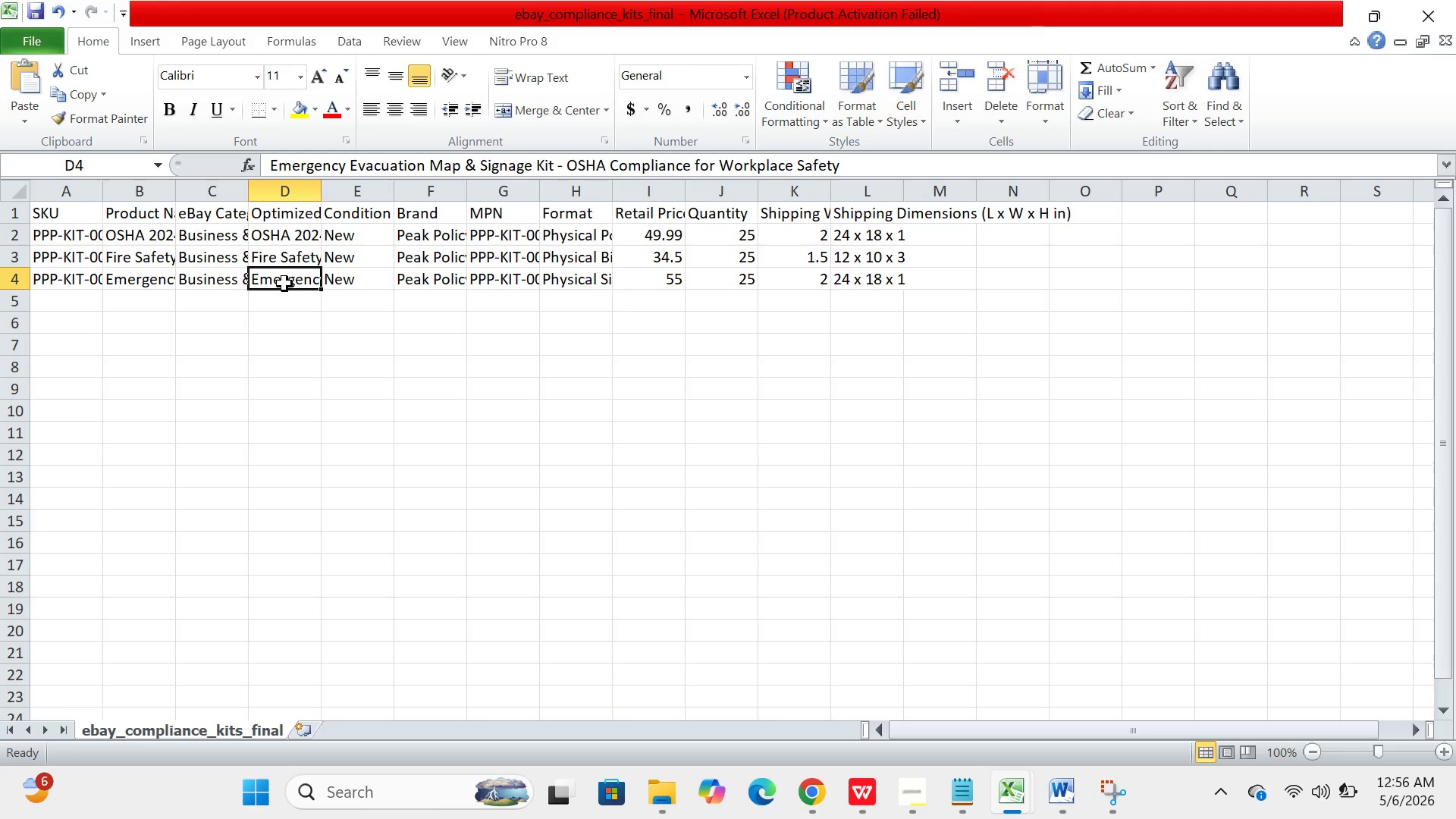 
wait(15.47)
 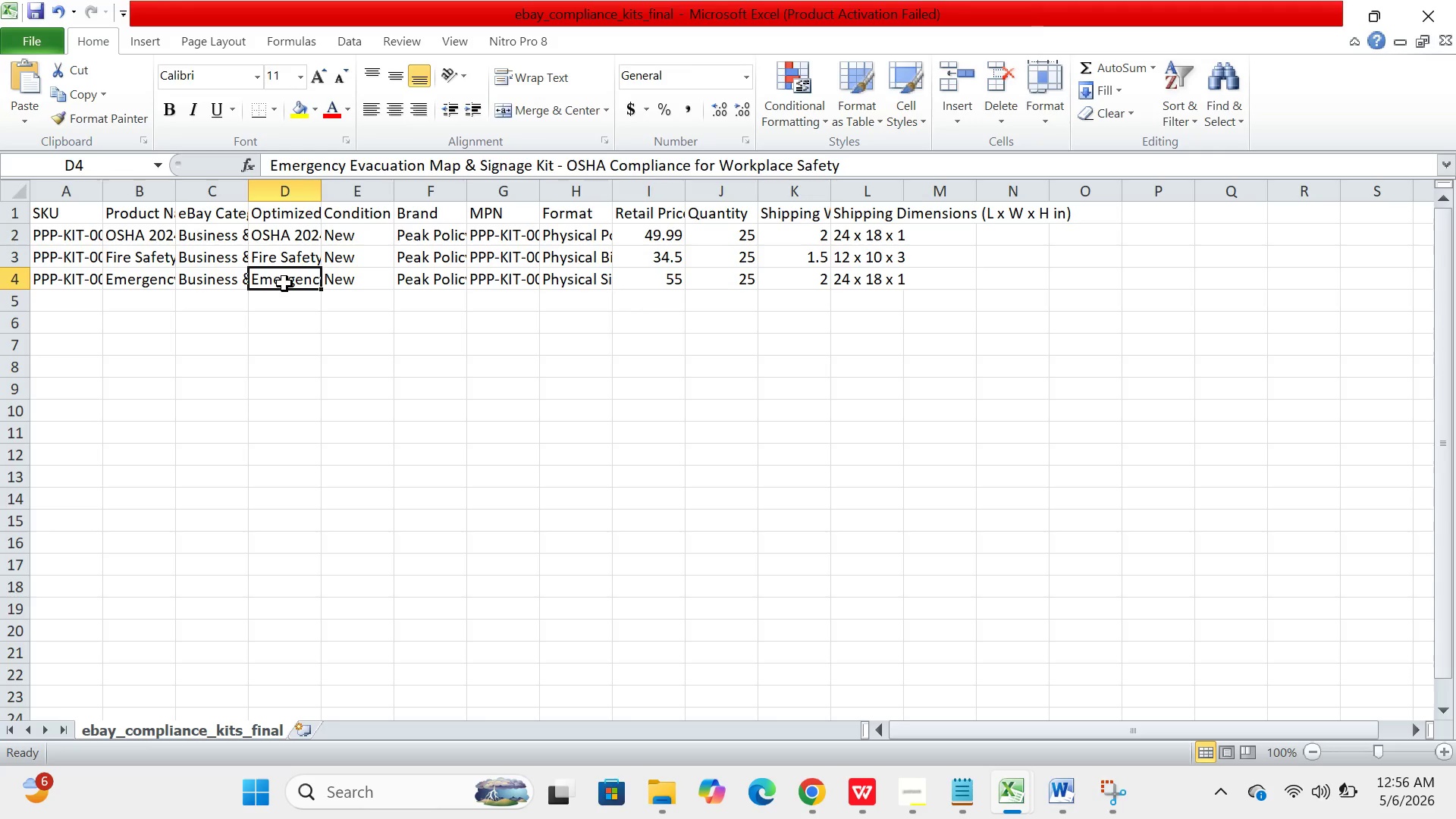 
left_click([158, 271])
 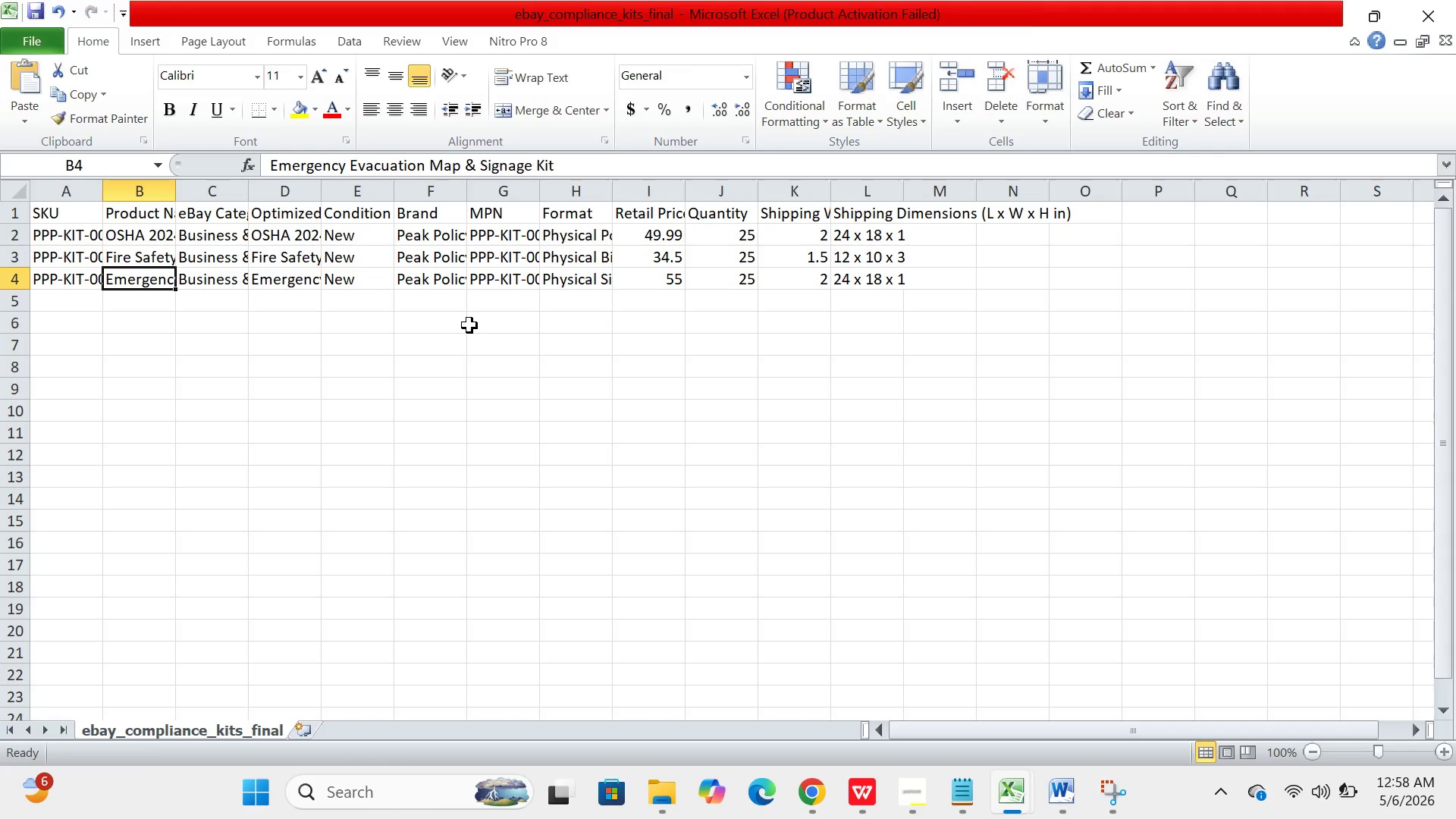 
wait(68.86)
 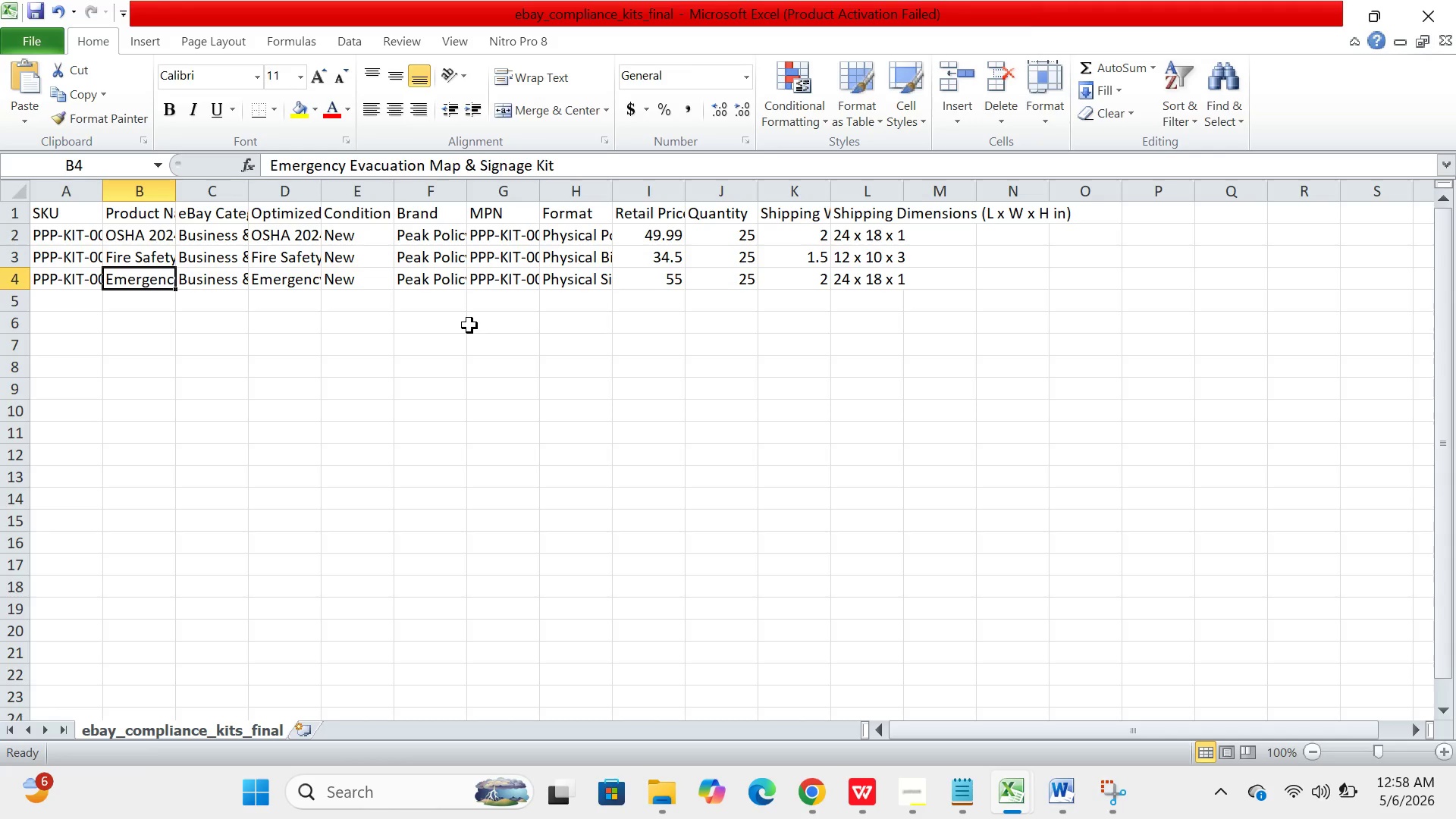 
left_click([268, 268])
 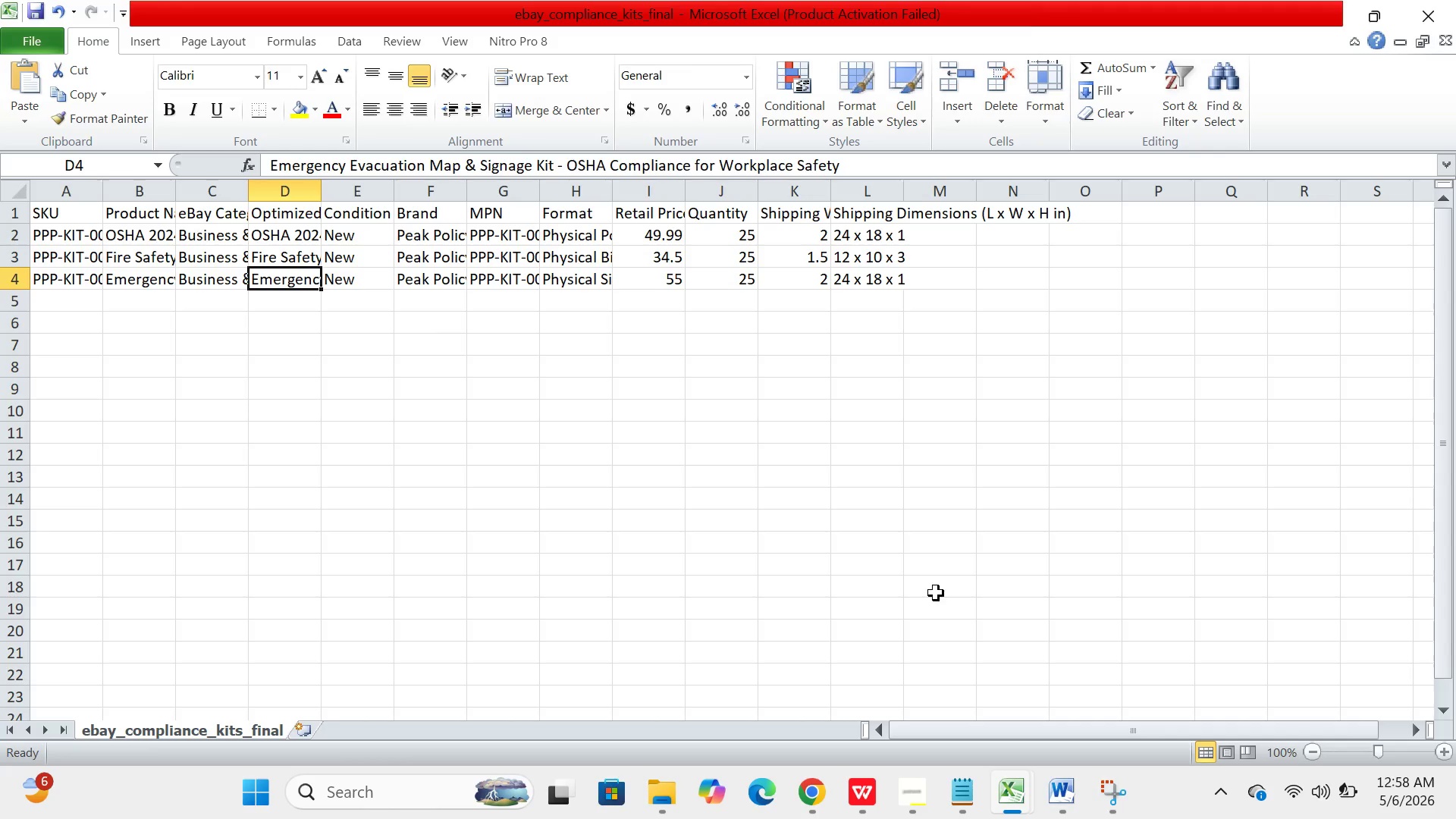 
mouse_move([1028, 765])
 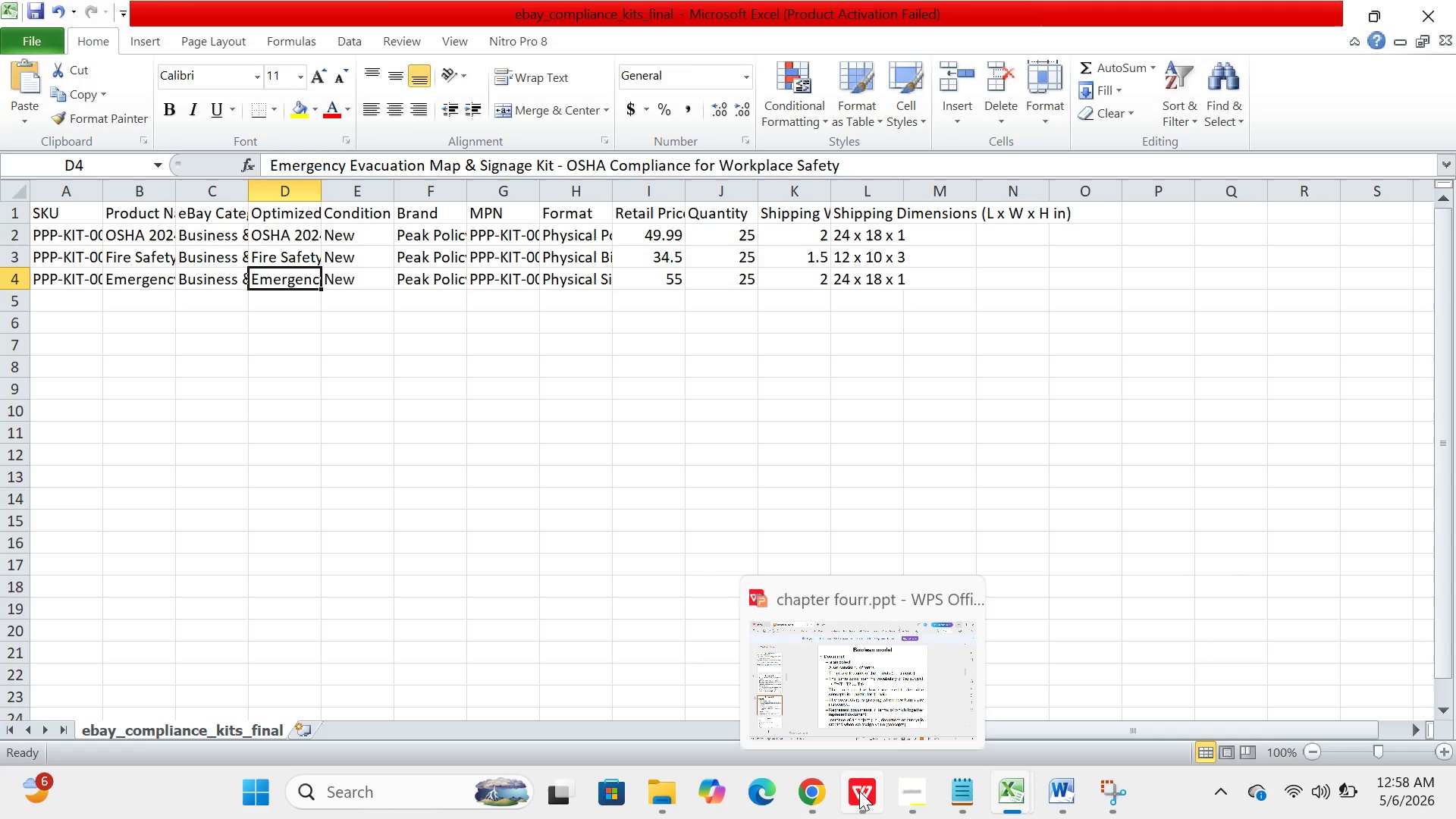 
left_click([817, 792])
 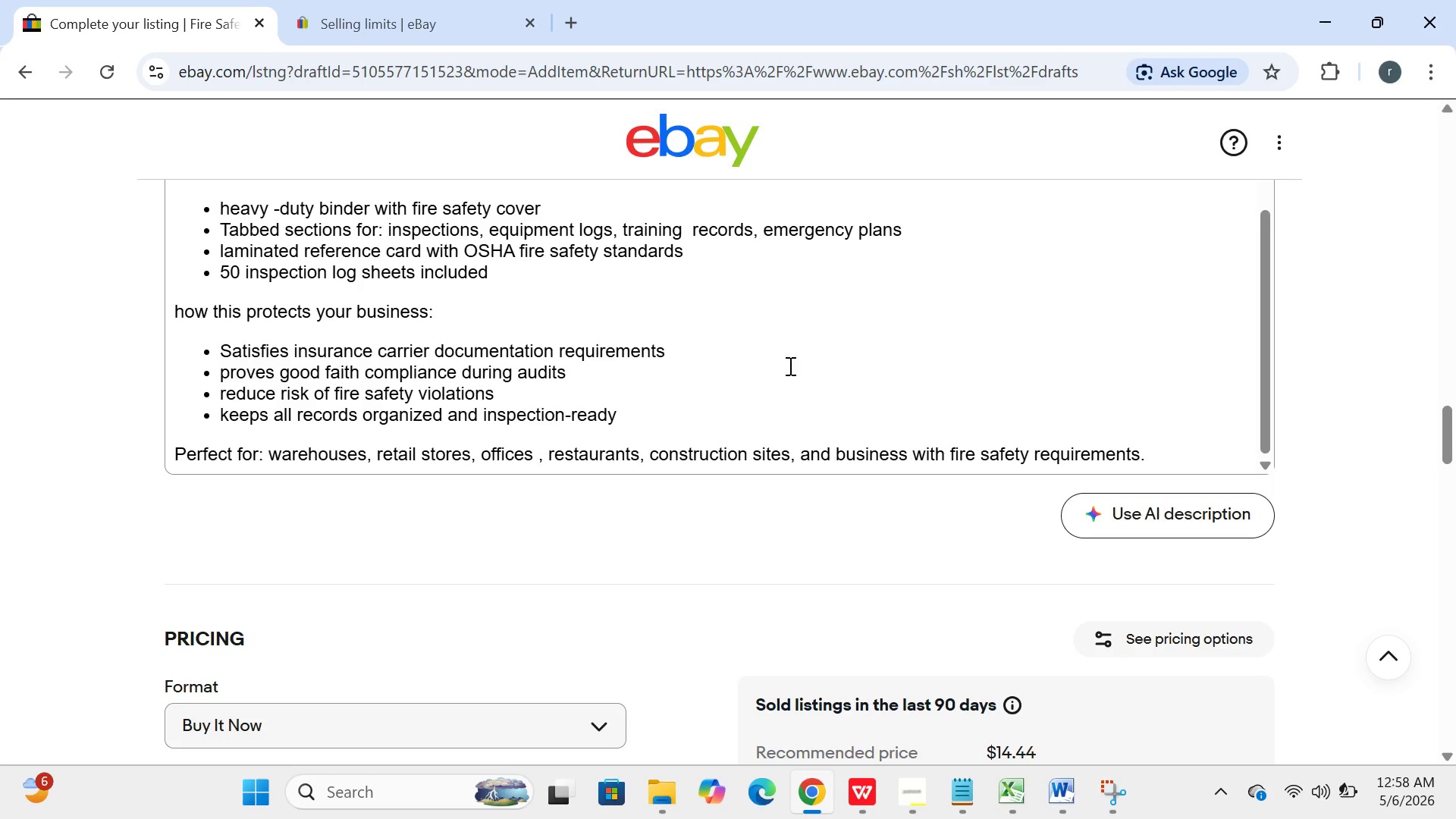 
wait(5.28)
 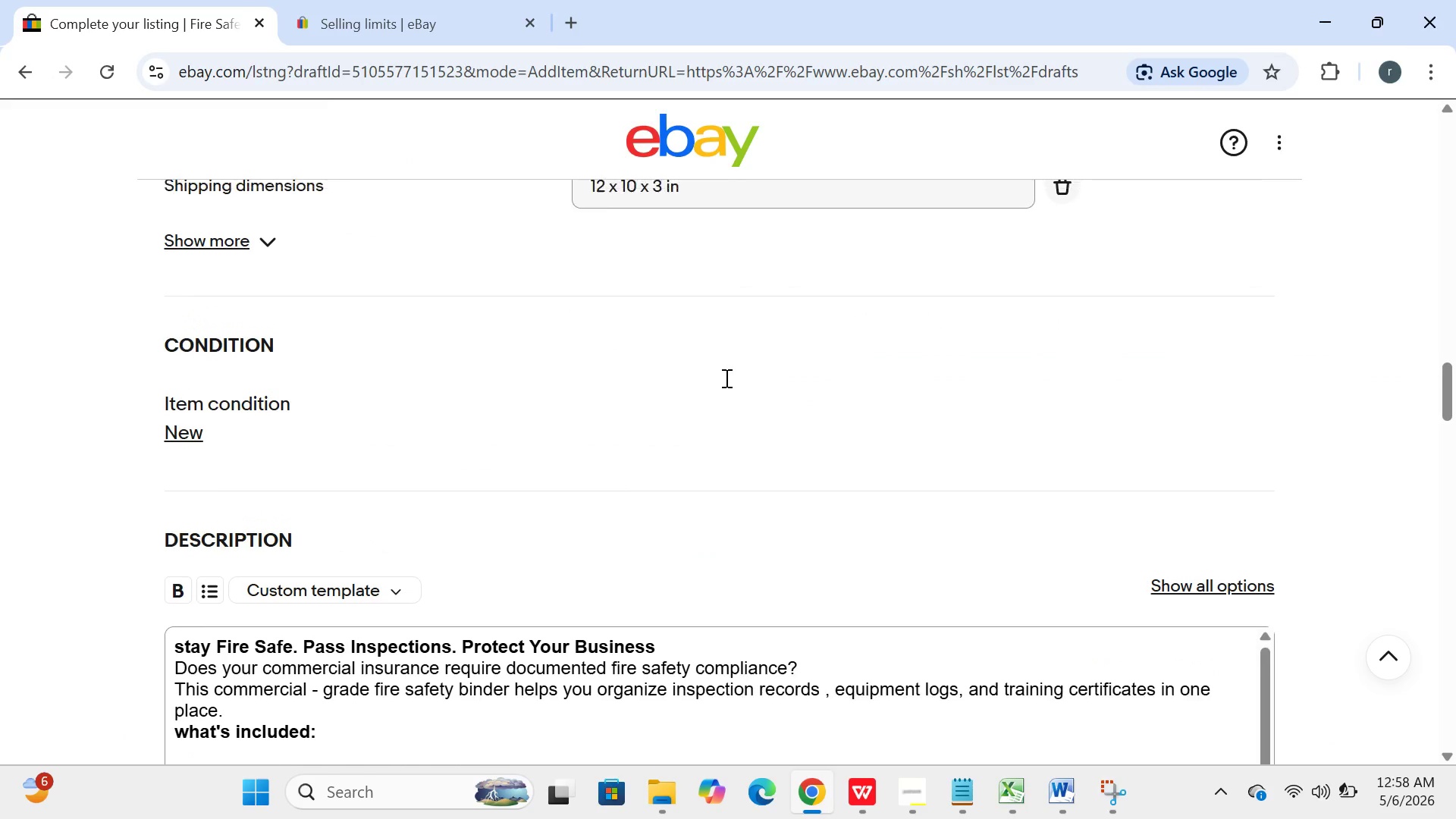 
left_click([1143, 445])
 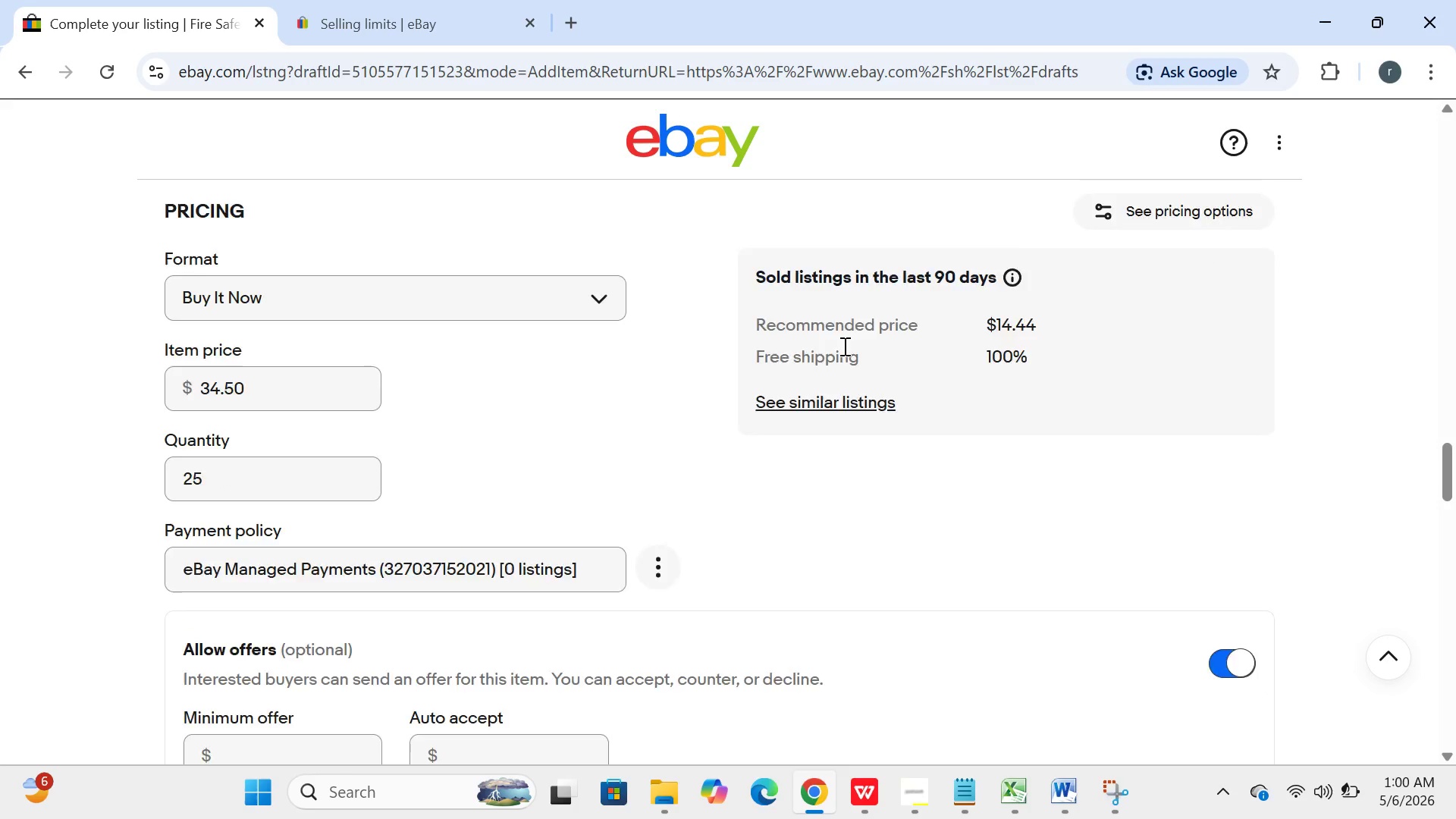 
wait(108.38)
 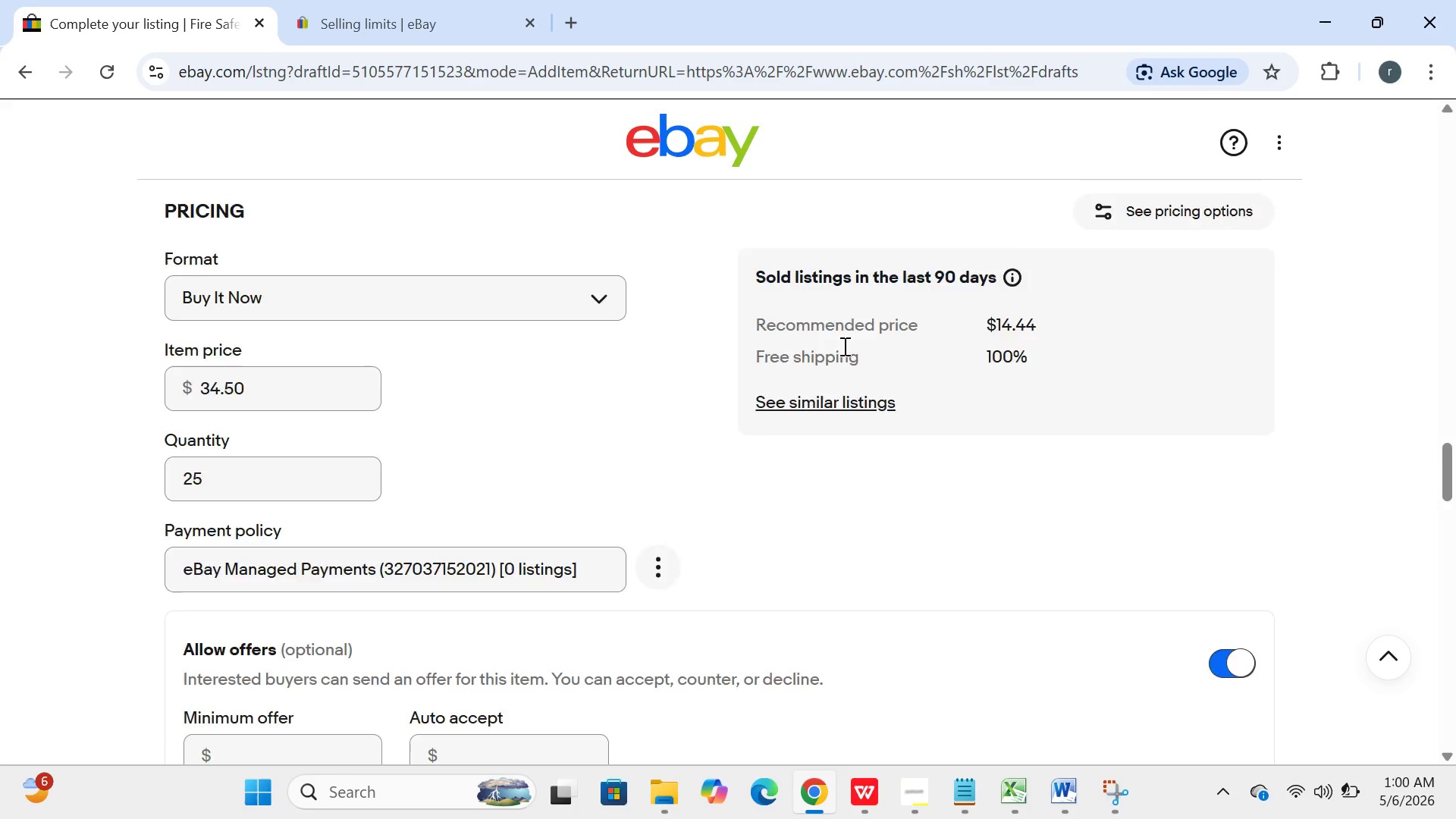 
left_click([780, 457])
 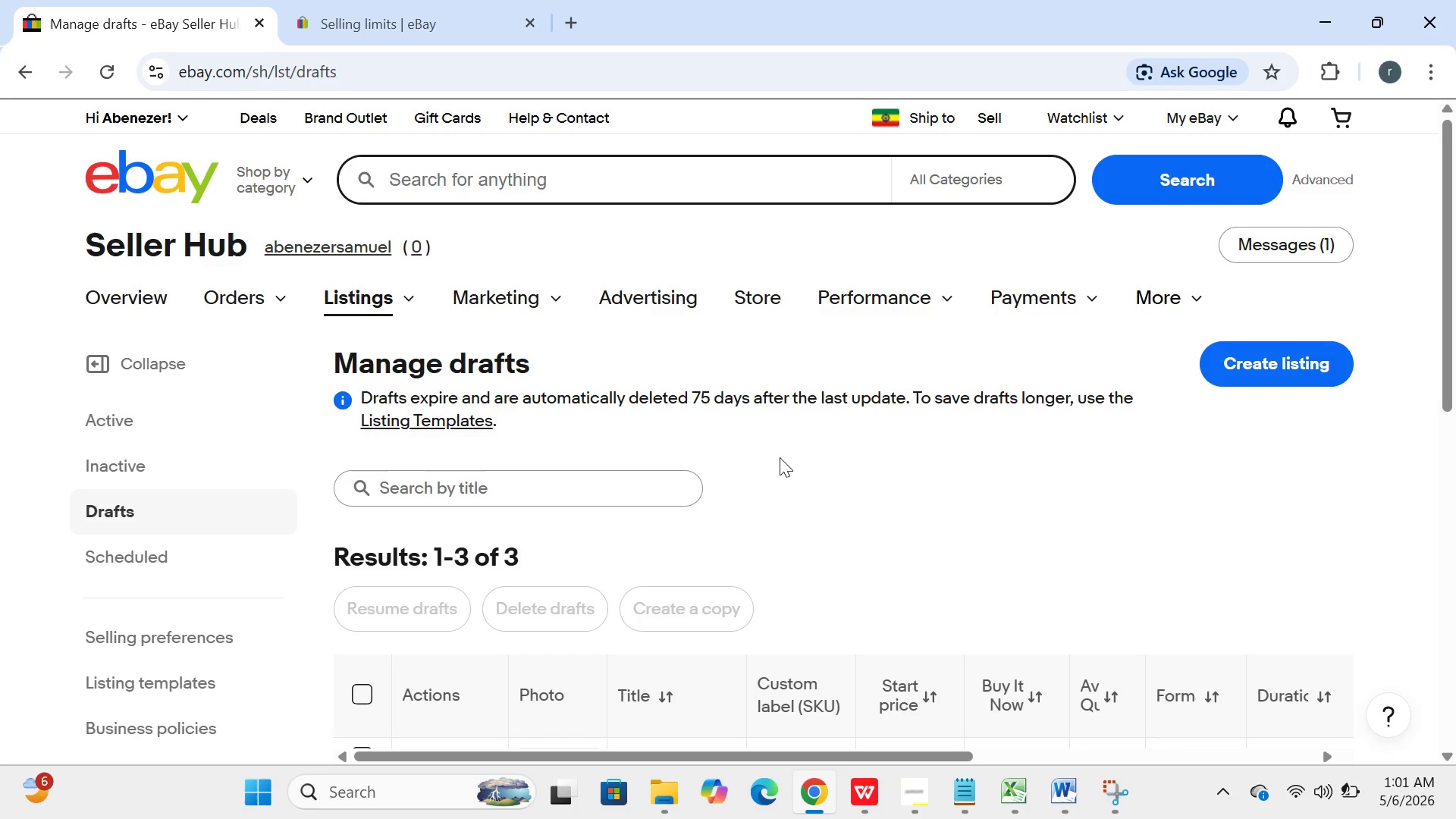 
wait(69.2)
 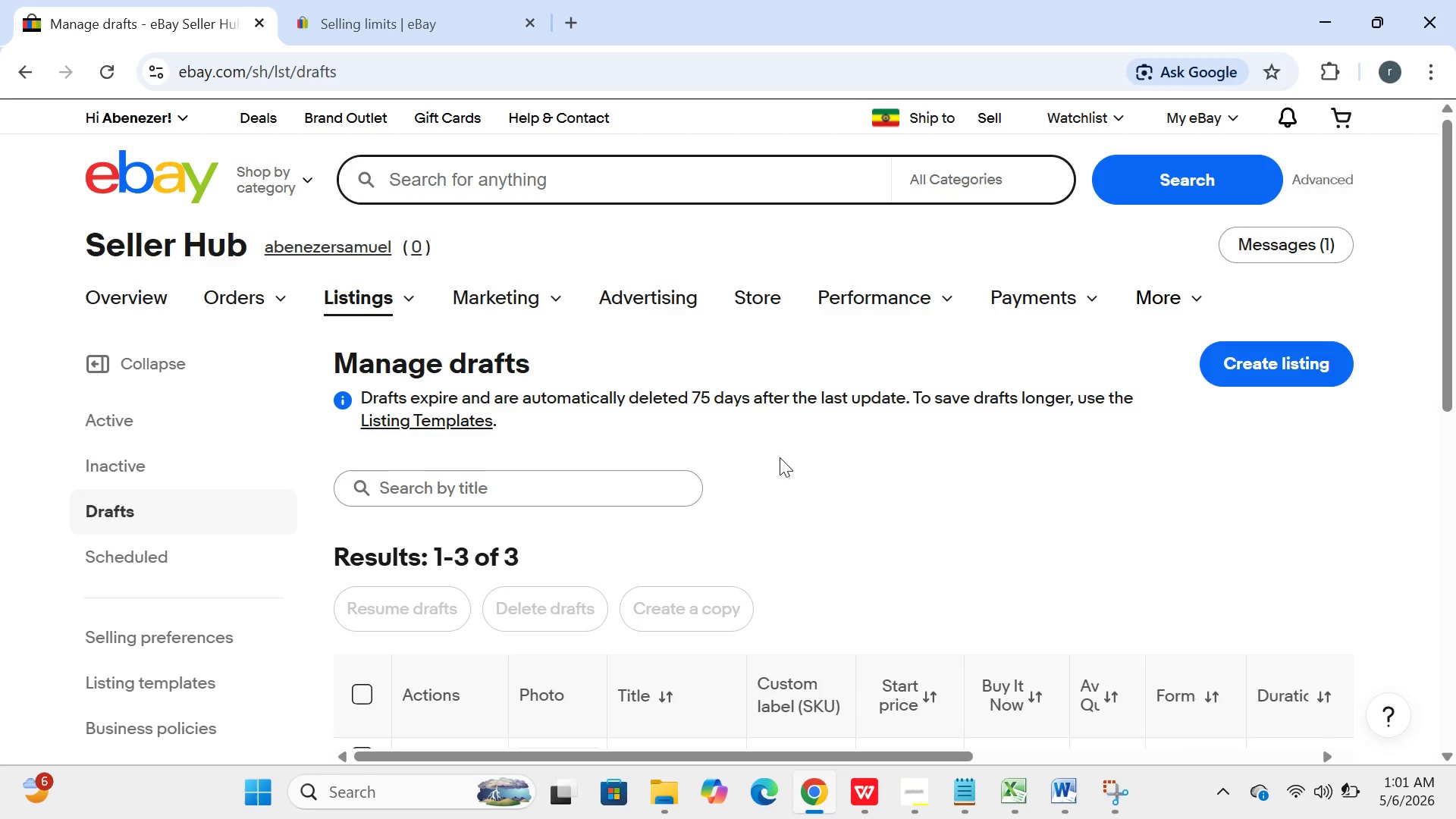 
left_click([915, 814])